 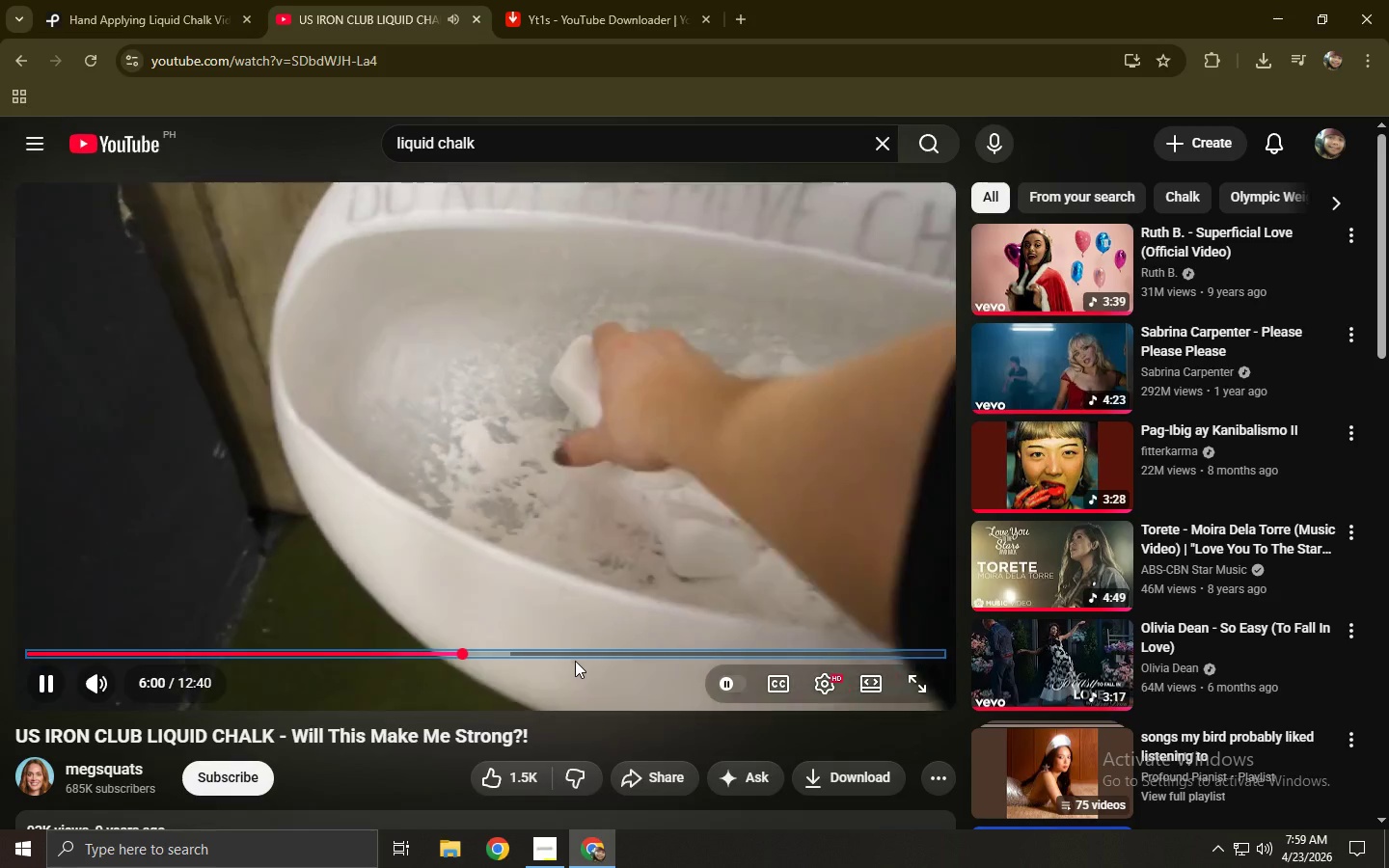 
left_click([489, 650])
 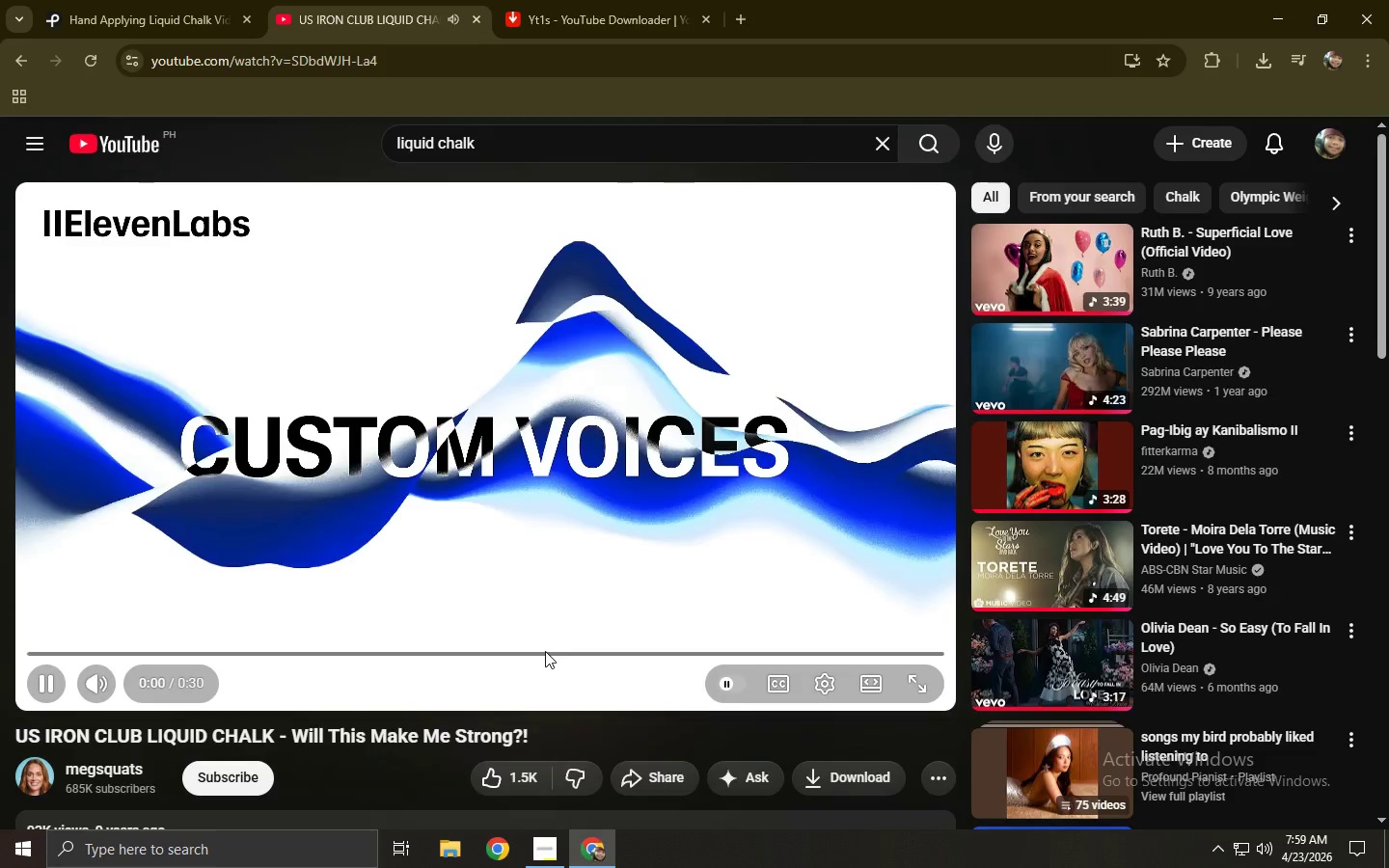 
left_click([123, 0])
 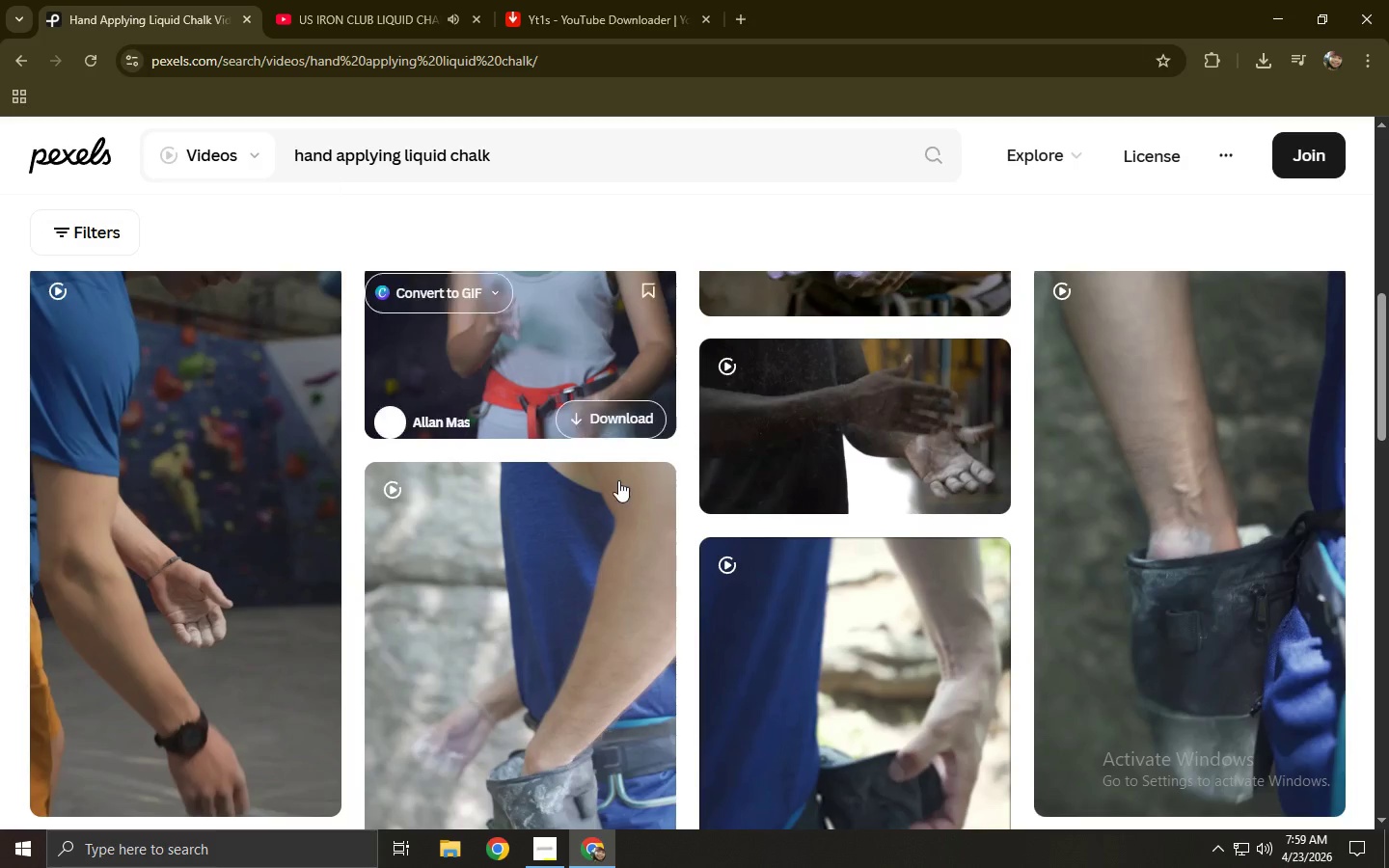 
key(Alt+AltLeft)
 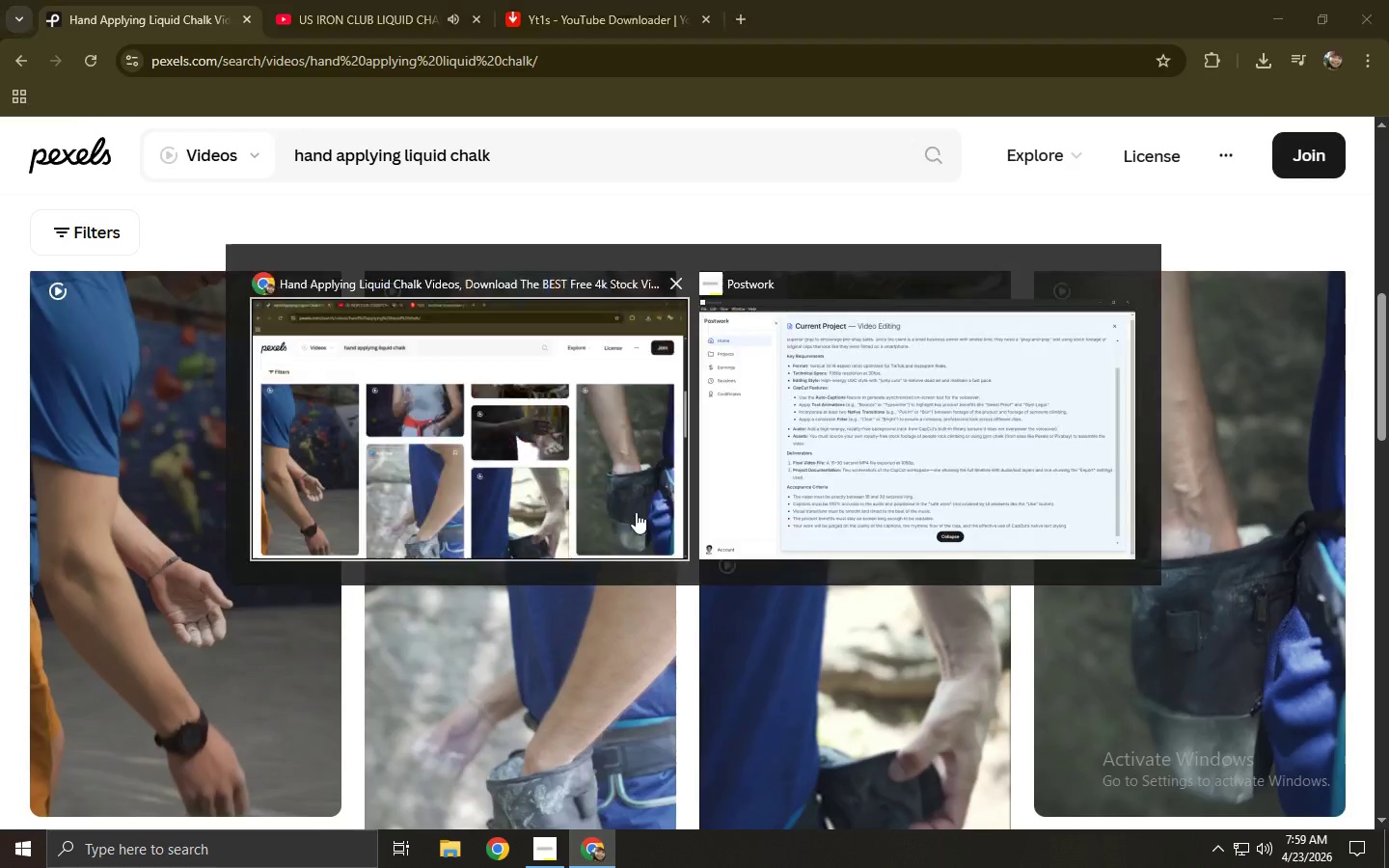 
key(Alt+Tab)